 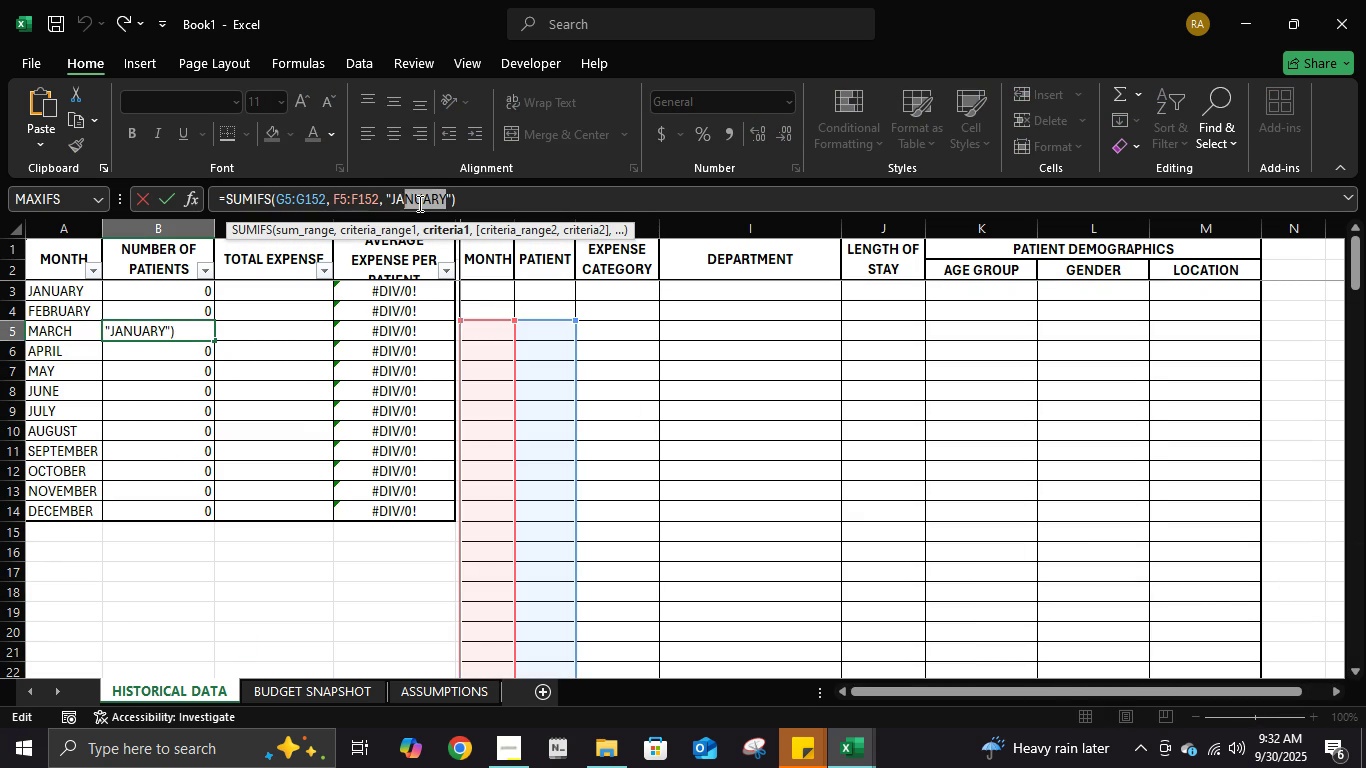 
key(Shift+ArrowLeft)
 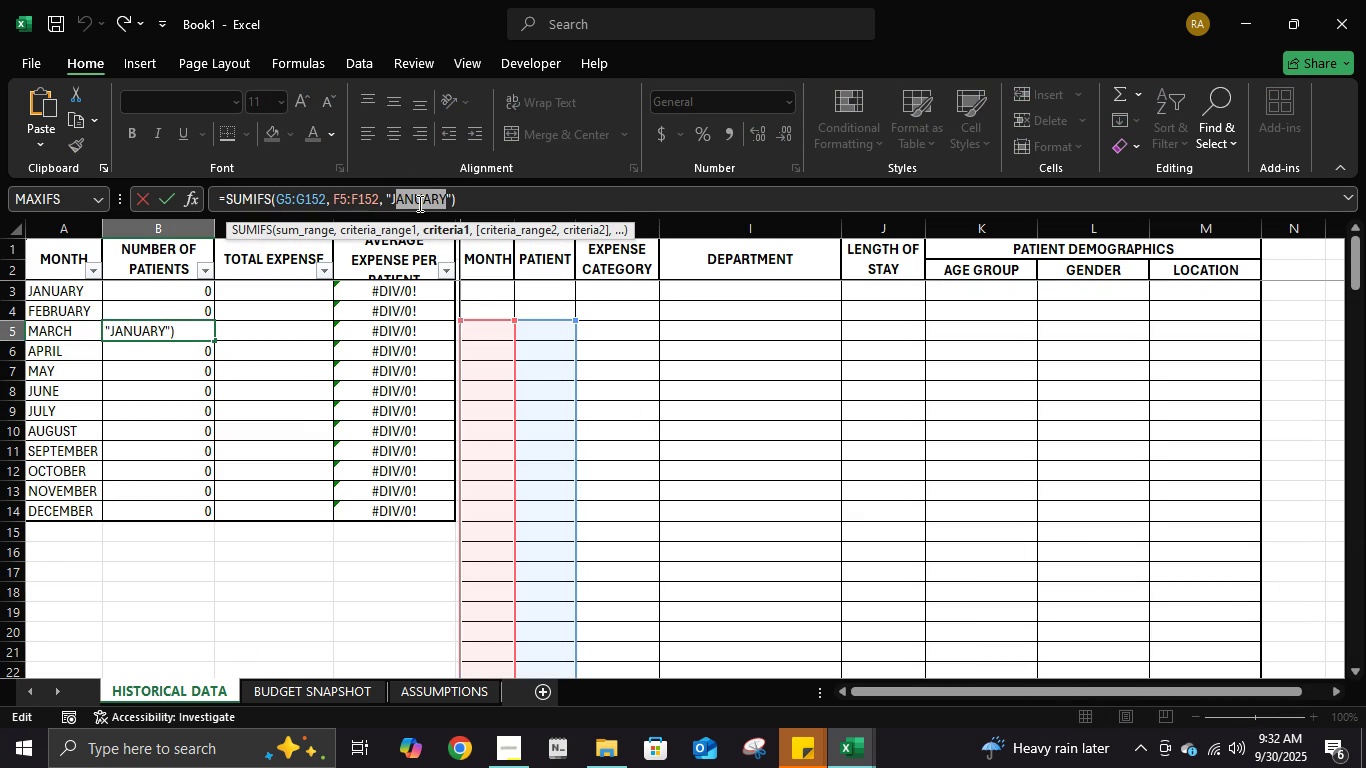 
key(Shift+ArrowLeft)
 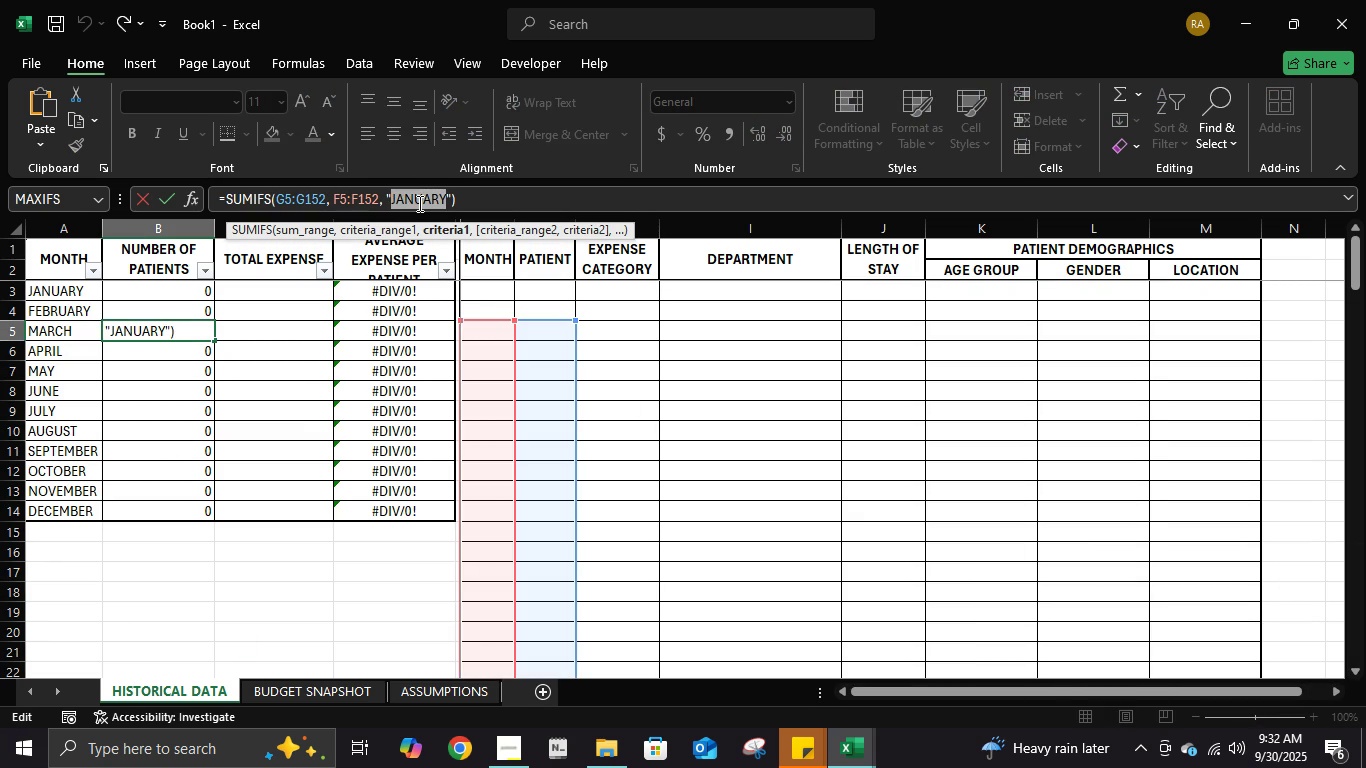 
key(Shift+ArrowLeft)
 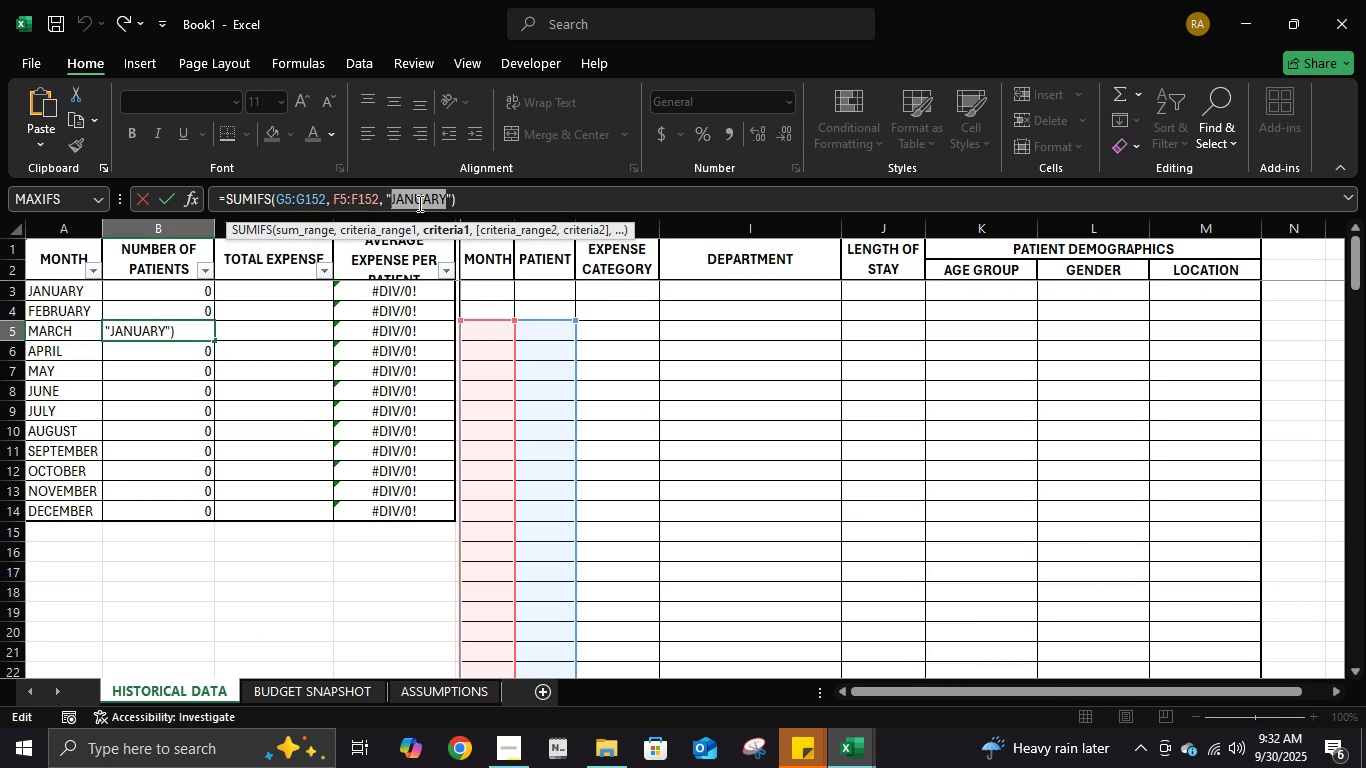 
type(march)
 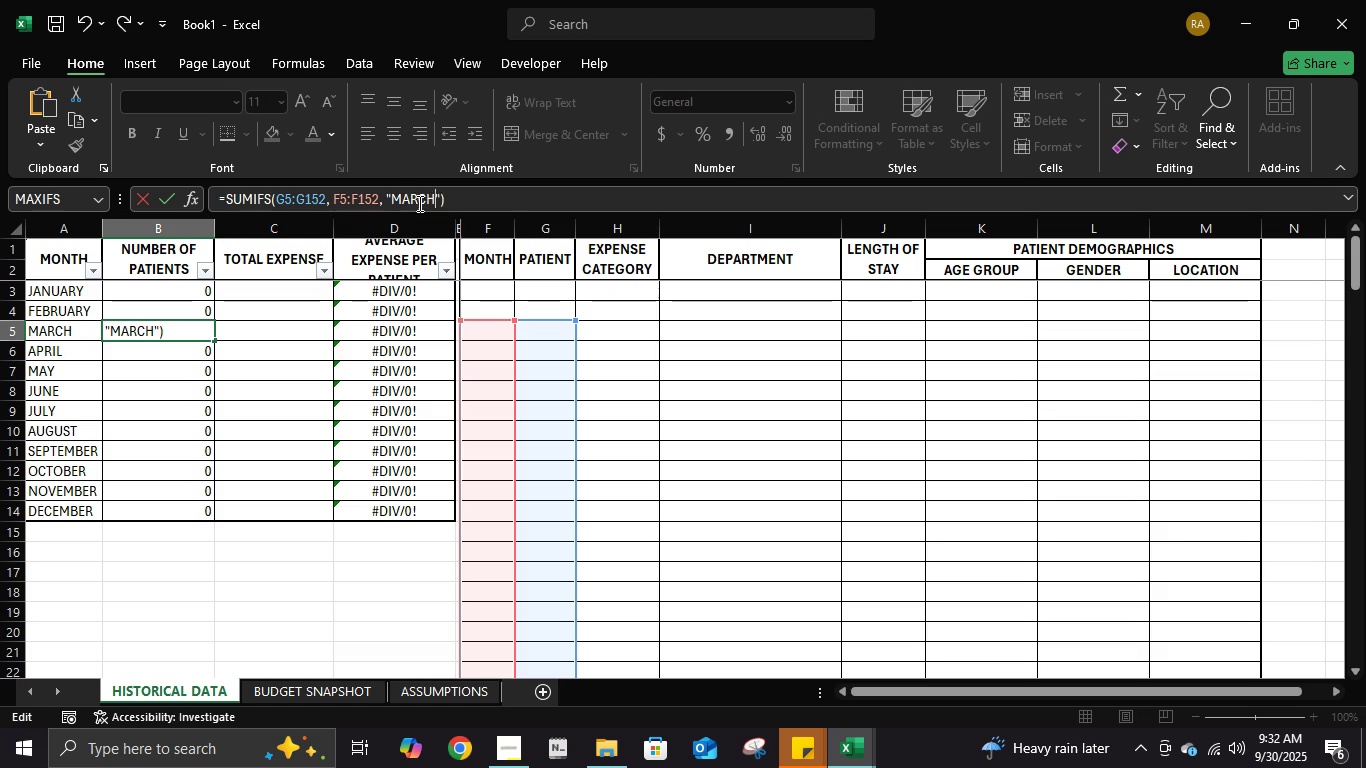 
key(Enter)
 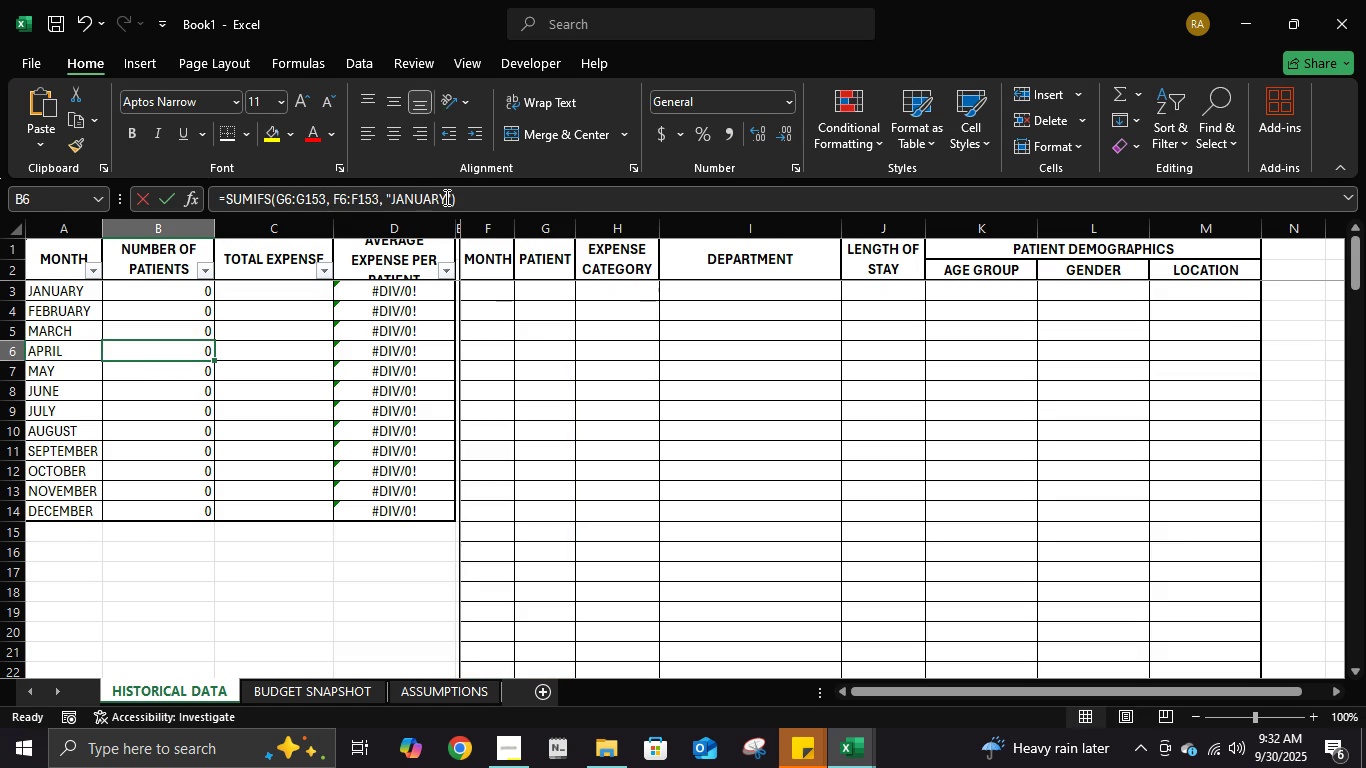 
left_click([445, 197])